 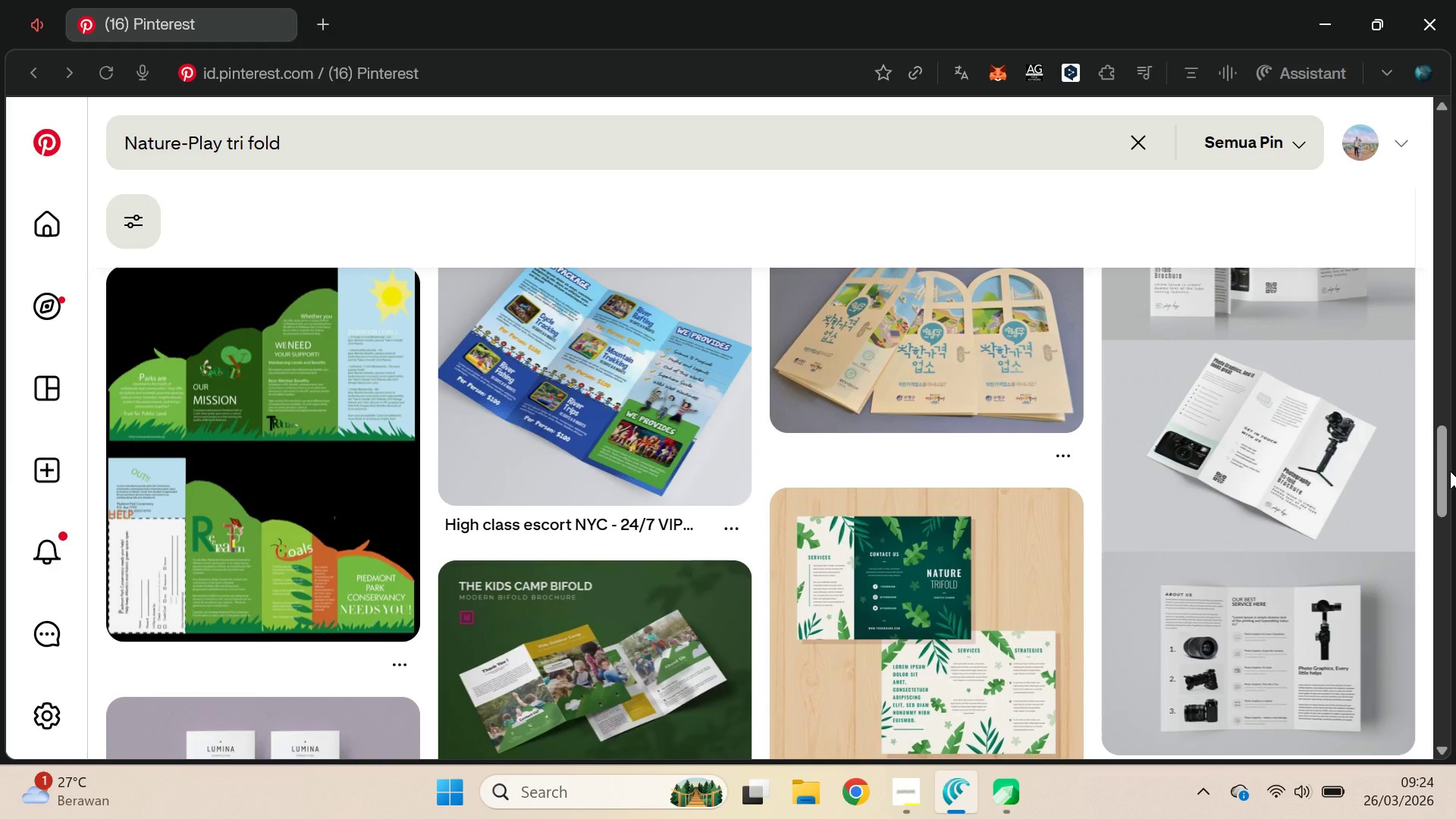 
left_click_drag(start_coordinate=[1443, 447], to_coordinate=[1379, 789])
 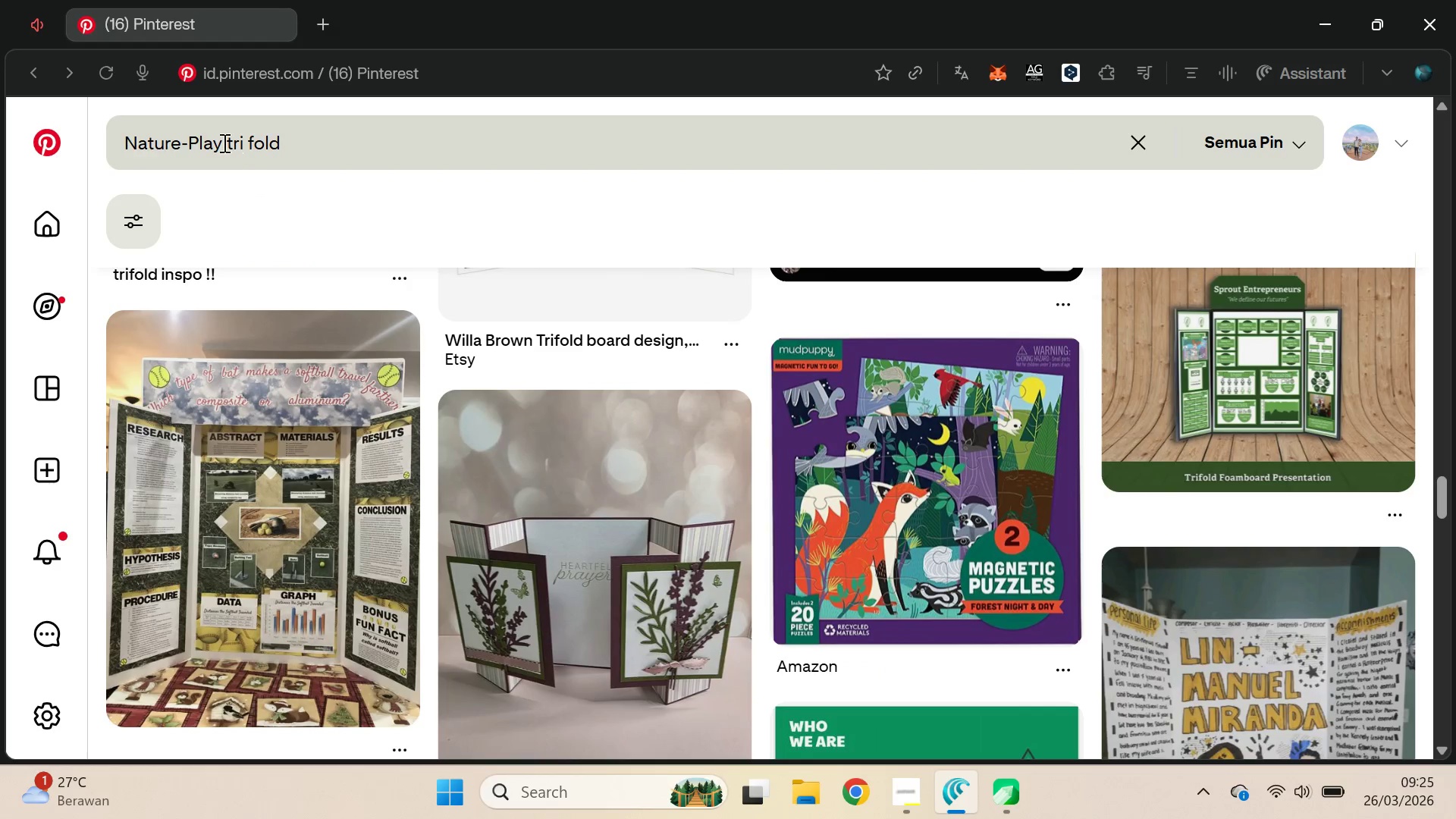 
left_click_drag(start_coordinate=[224, 143], to_coordinate=[123, 152])
 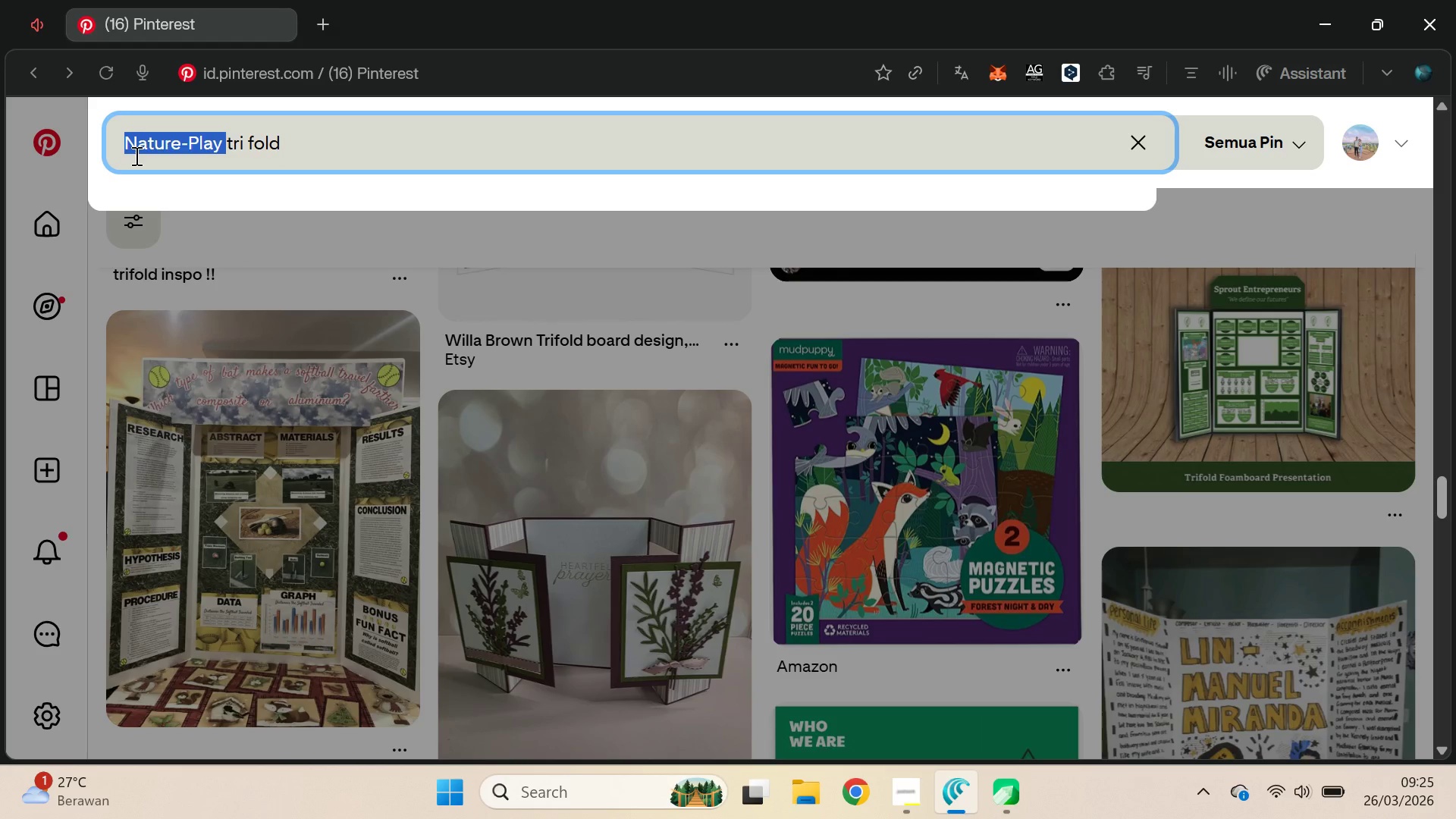 
key(Backspace)
 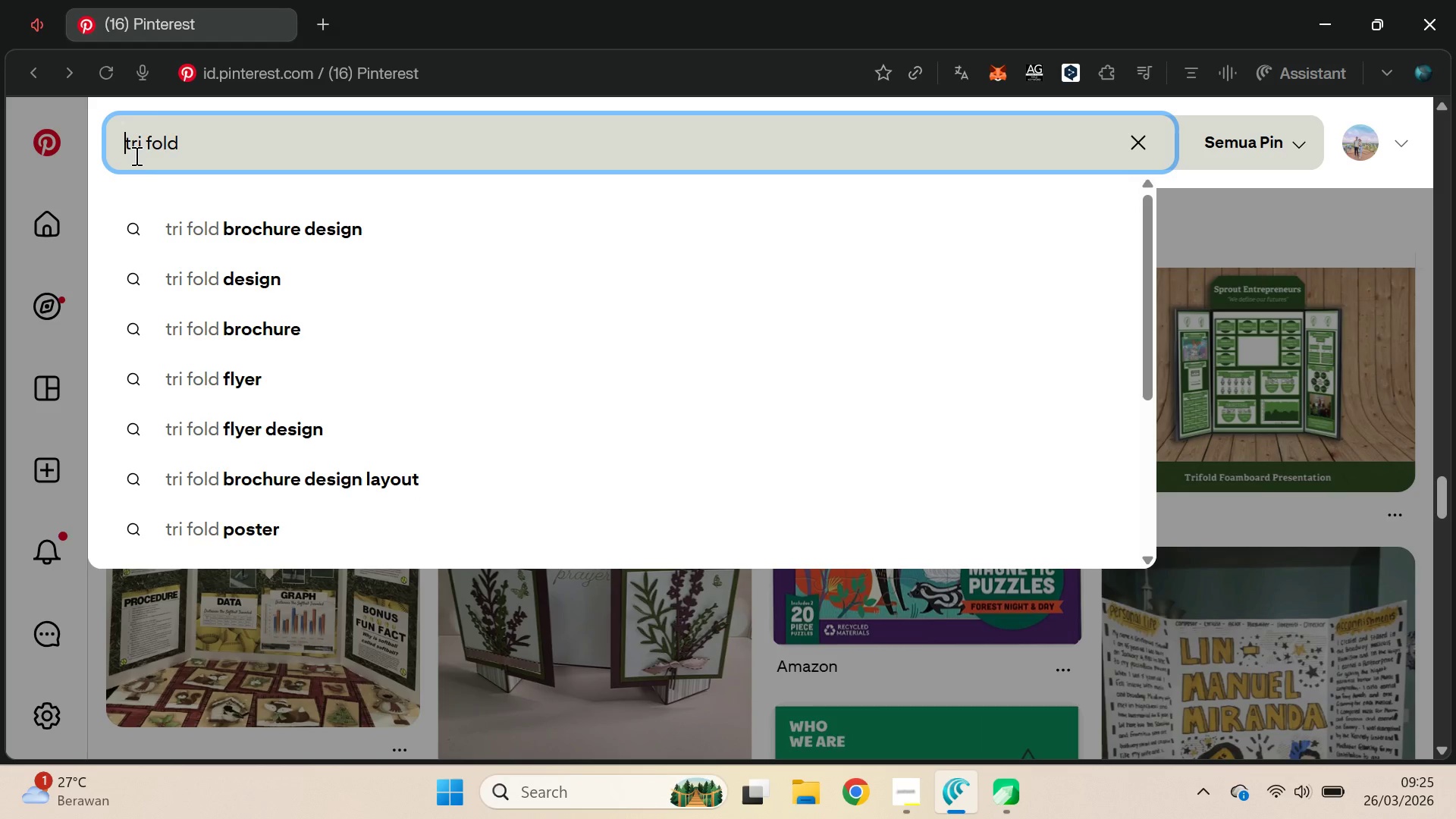 
key(Control+ArrowRight)
 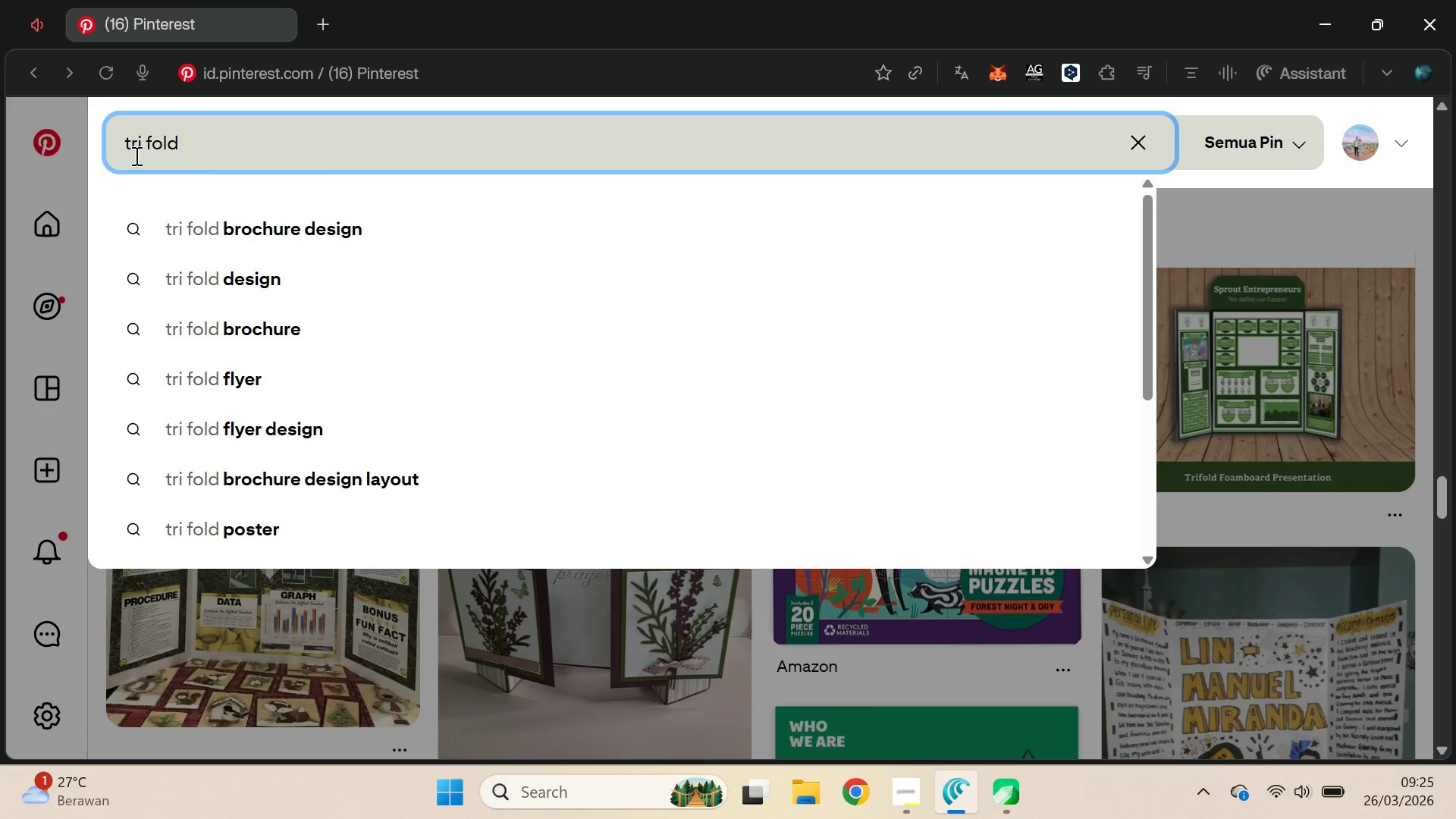 
key(ArrowDown)
 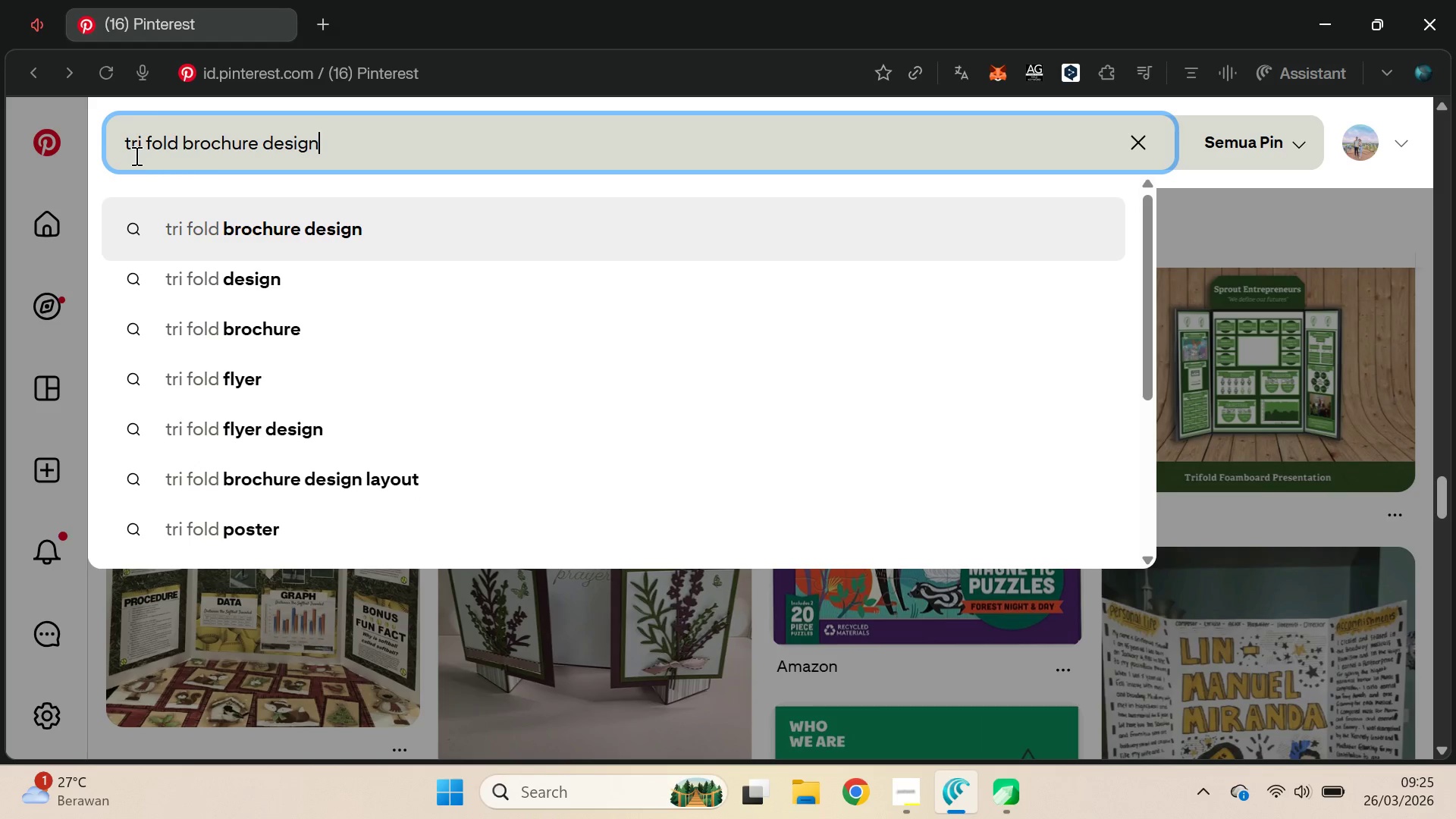 
key(Control+ControlLeft)
 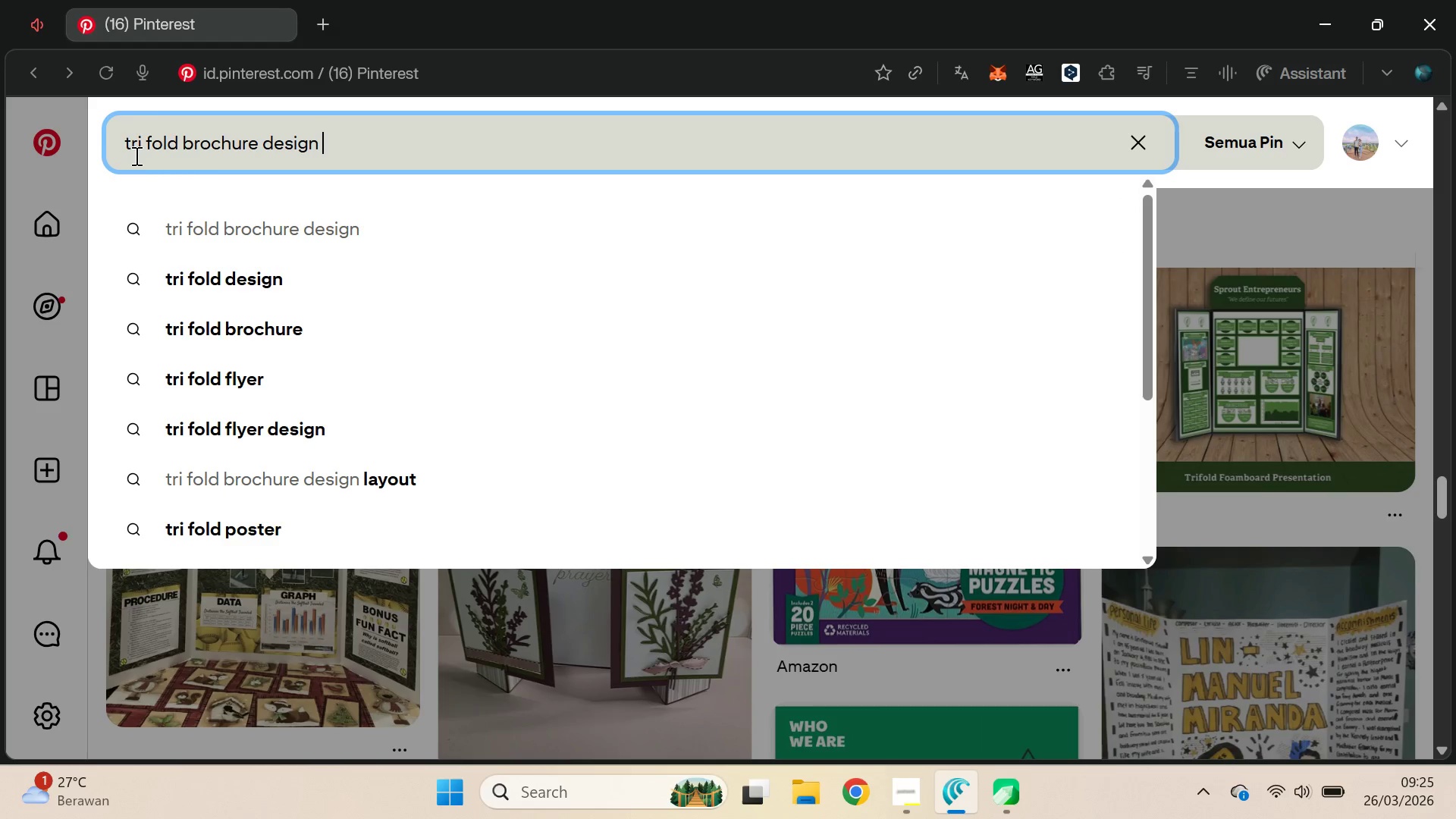 
type( nature )
 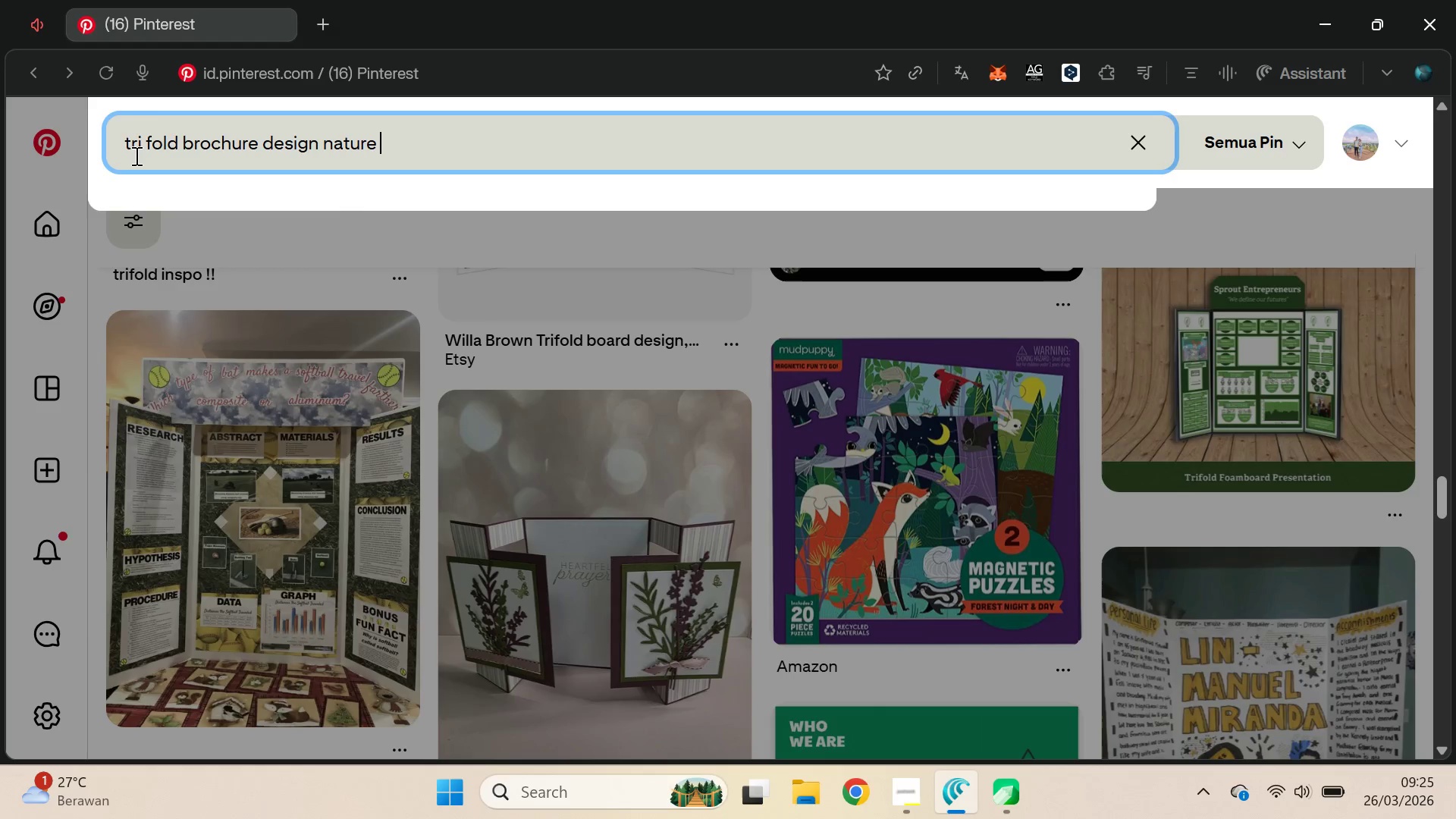 
key(Enter)